 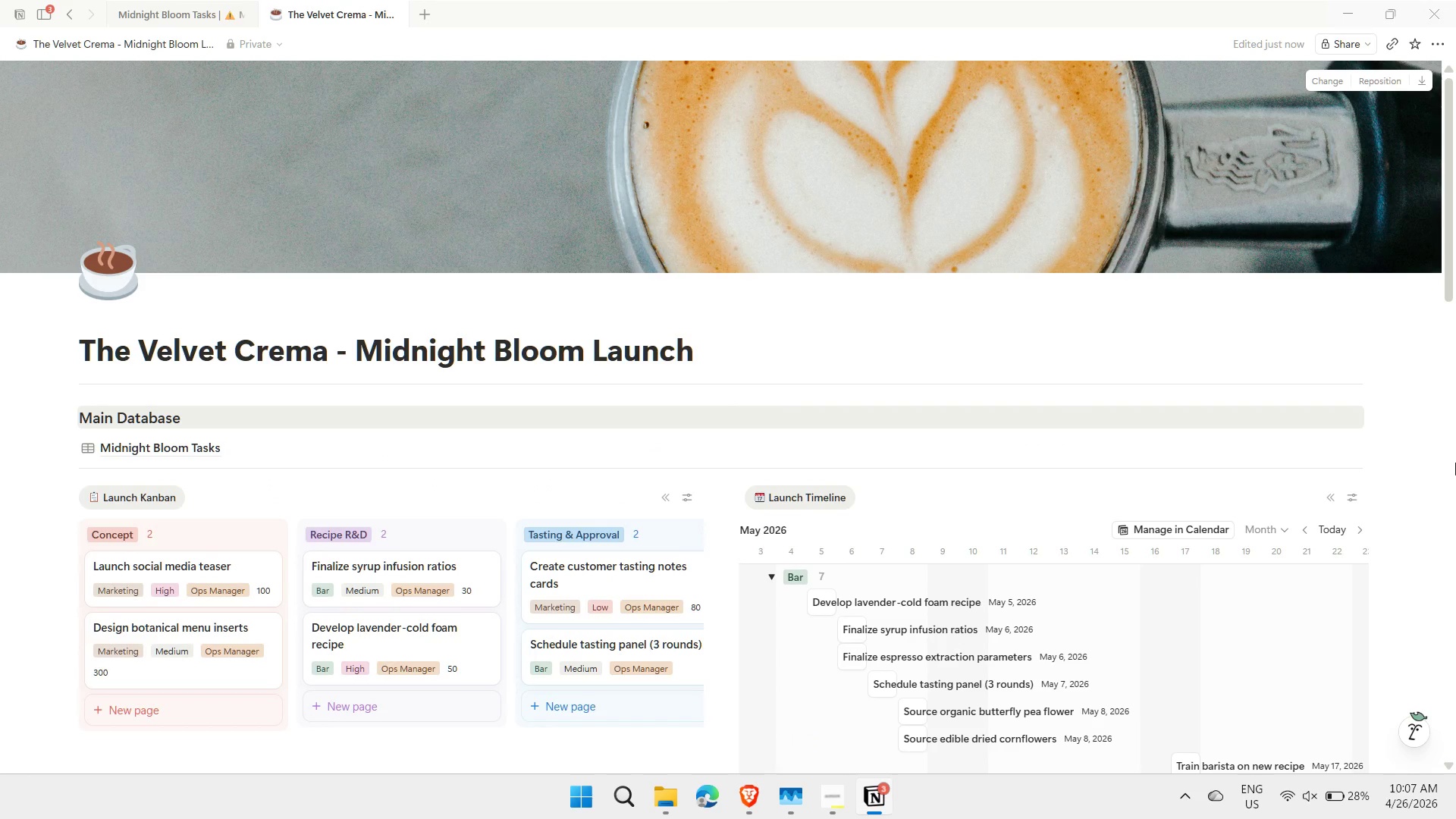 
left_click_drag(start_coordinate=[1448, 359], to_coordinate=[1442, 430])
 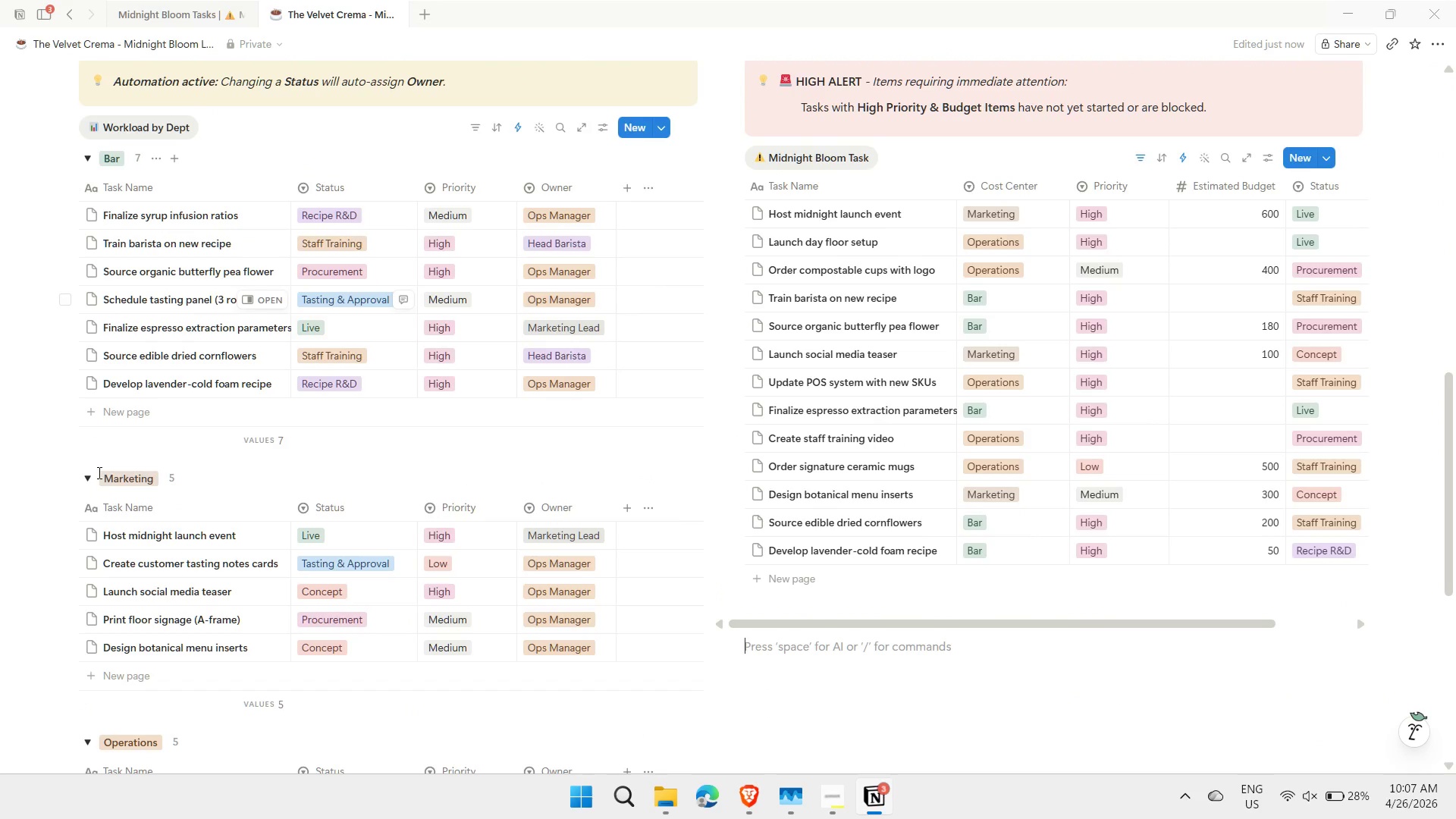 
left_click([91, 473])
 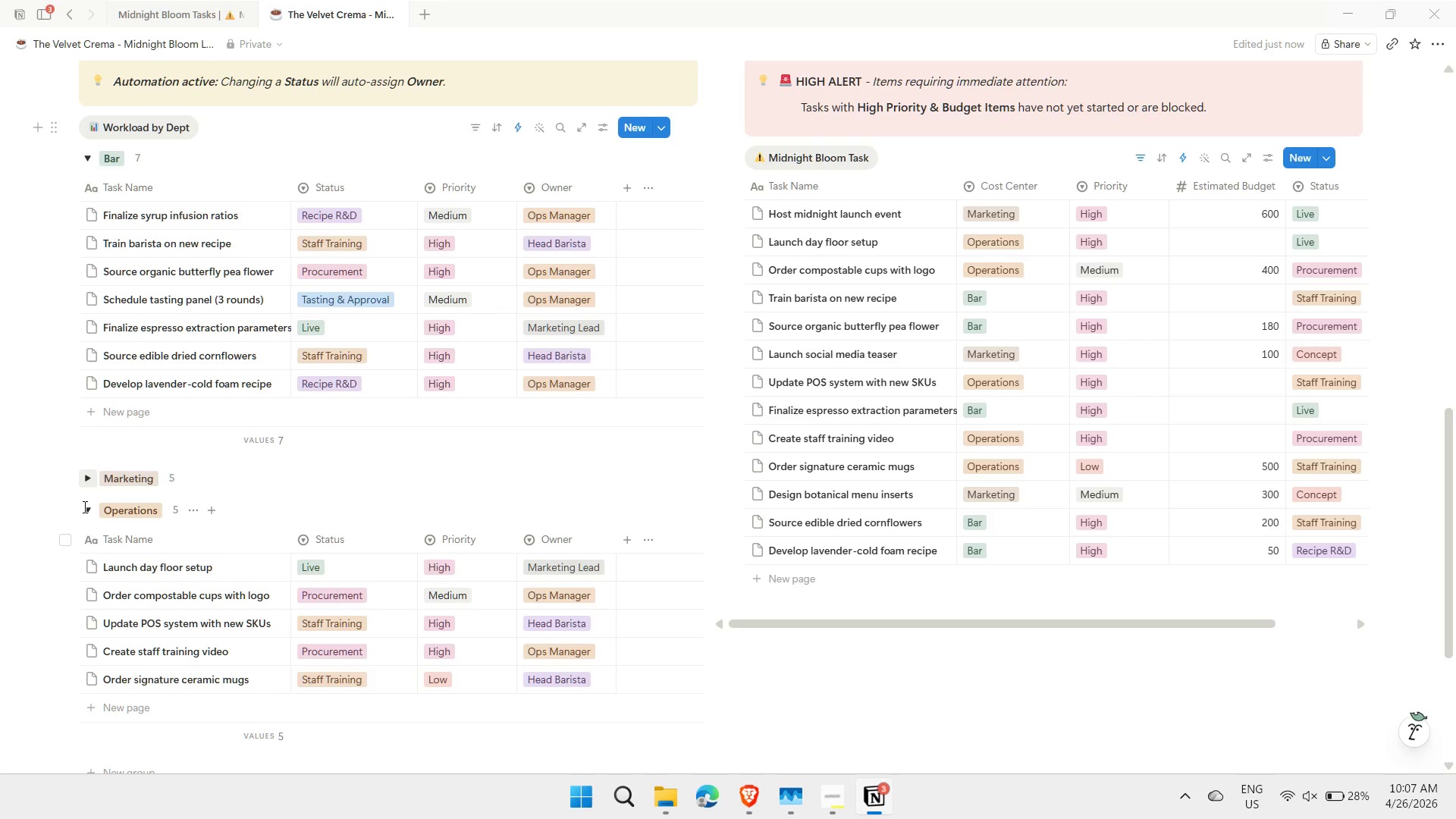 
left_click([87, 510])
 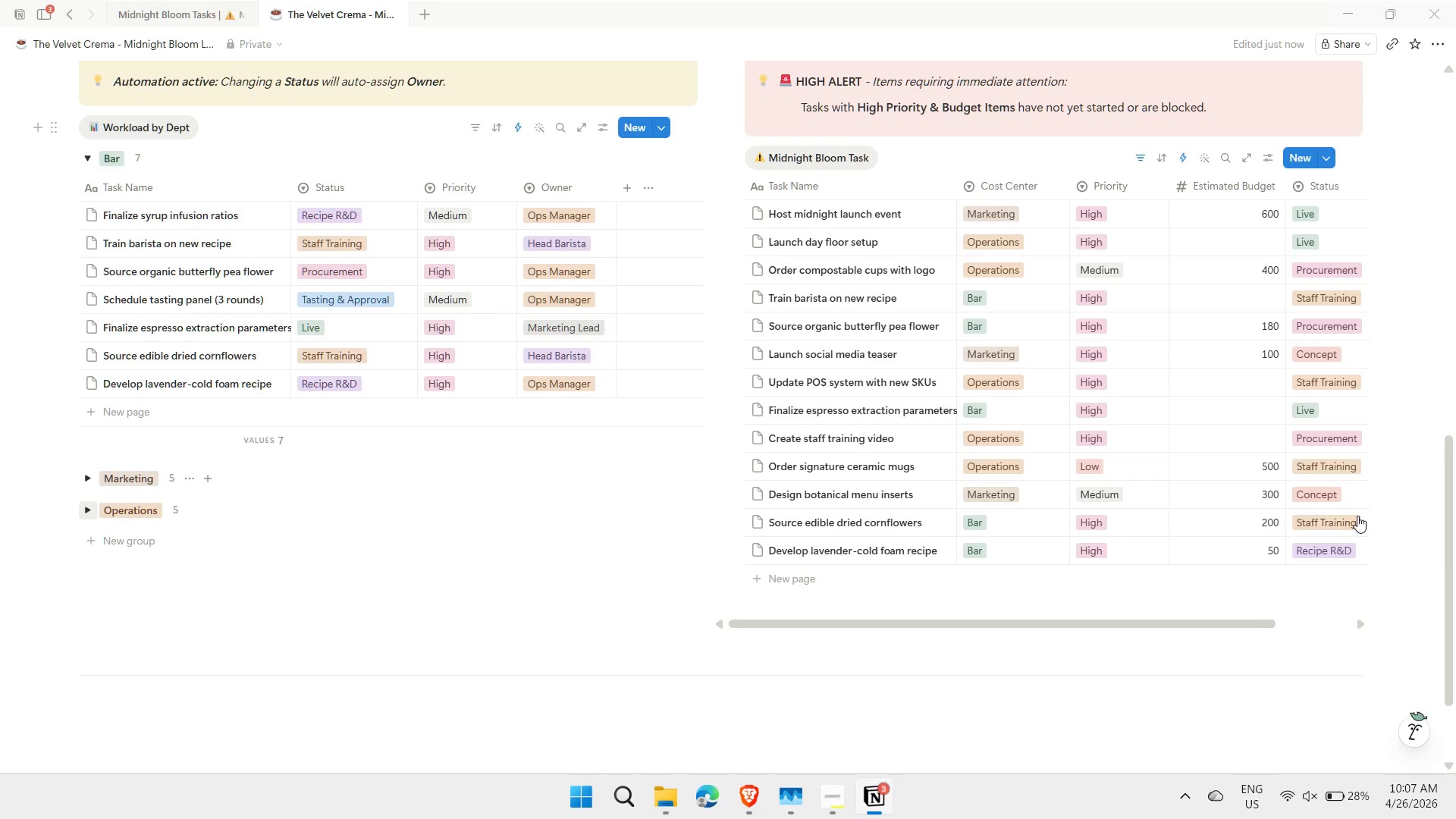 
left_click_drag(start_coordinate=[1446, 573], to_coordinate=[1446, 558])
 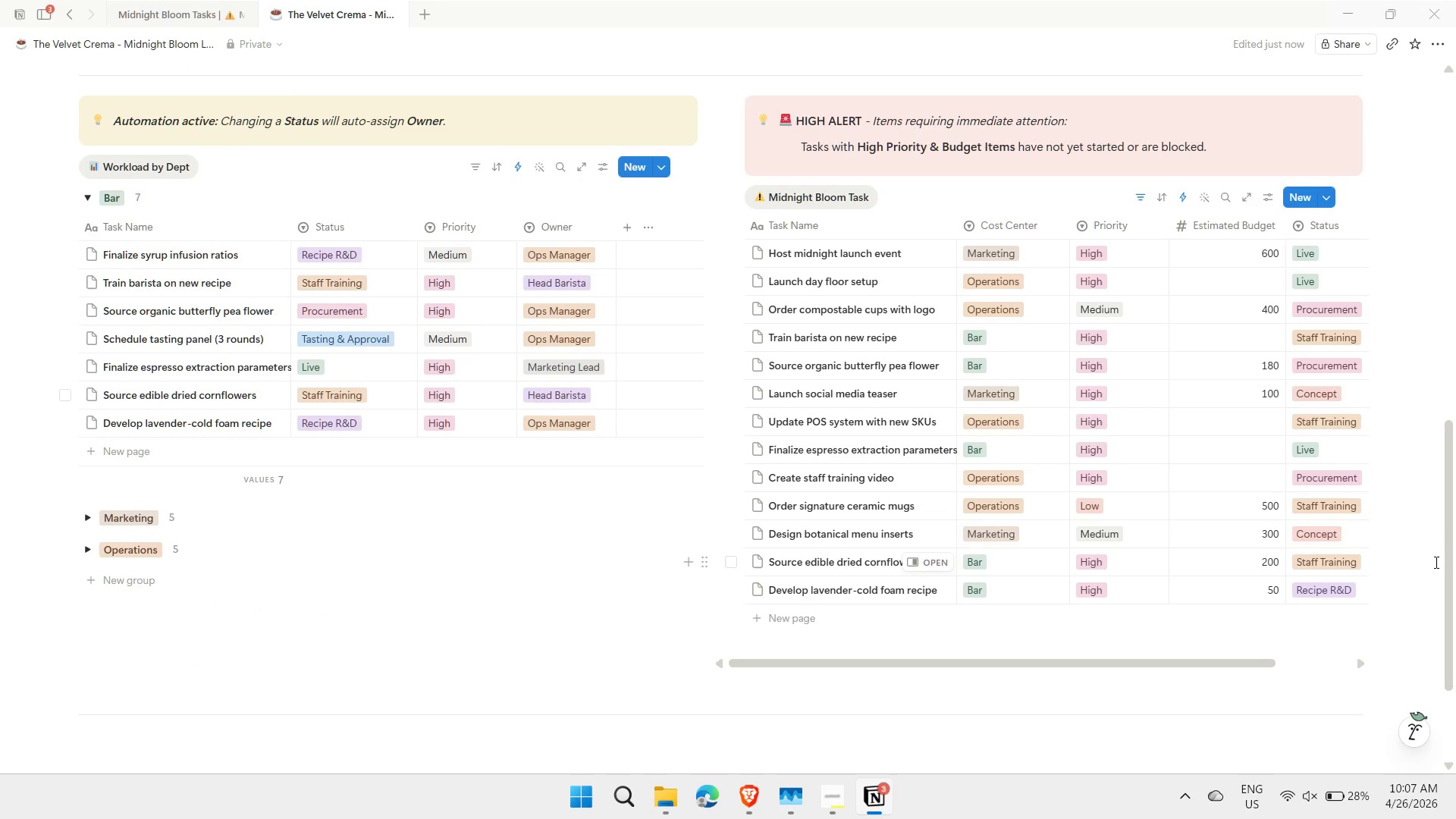 
key(Meta+MetaLeft)
 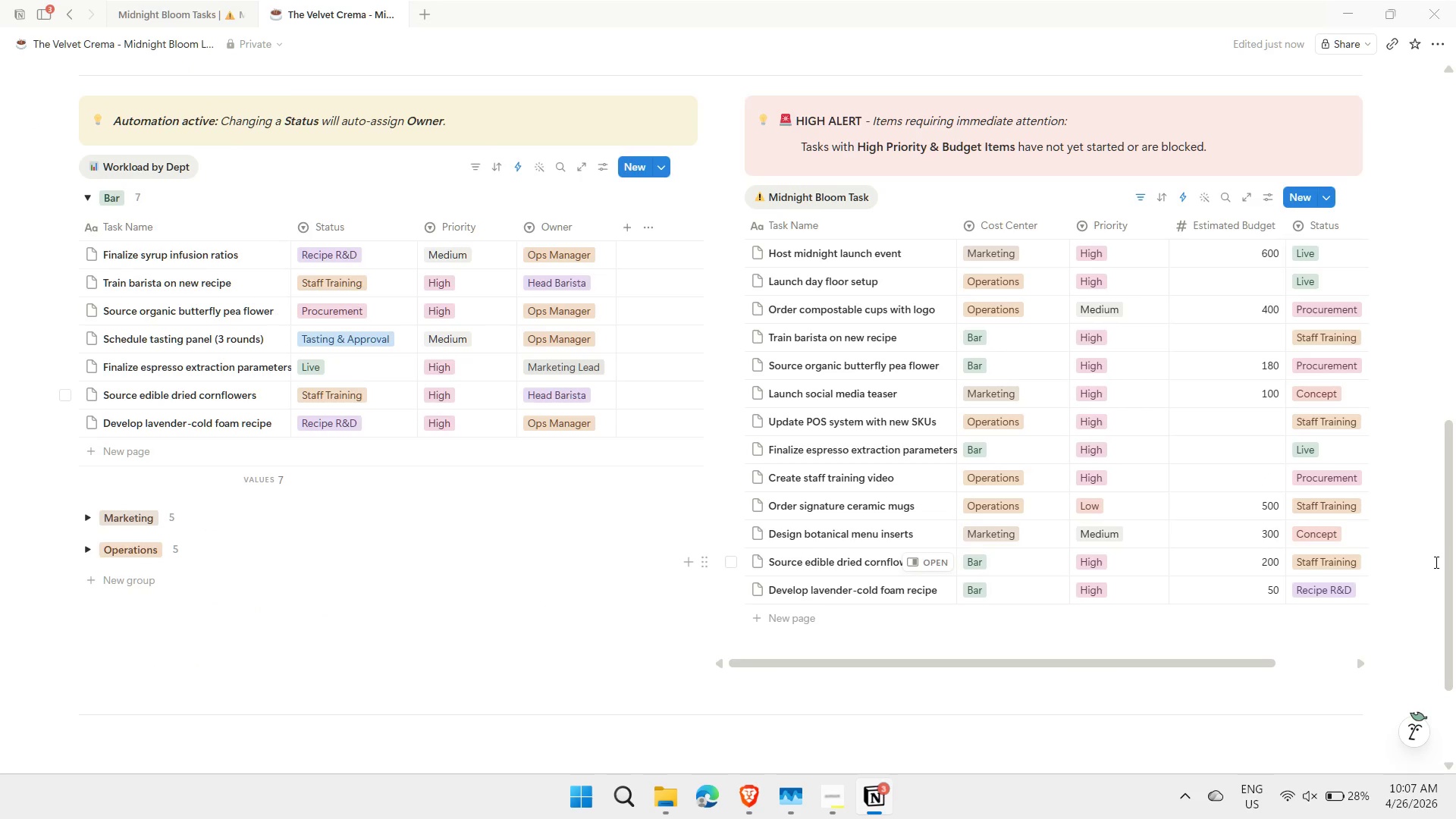 
key(Meta+Shift+ShiftLeft)
 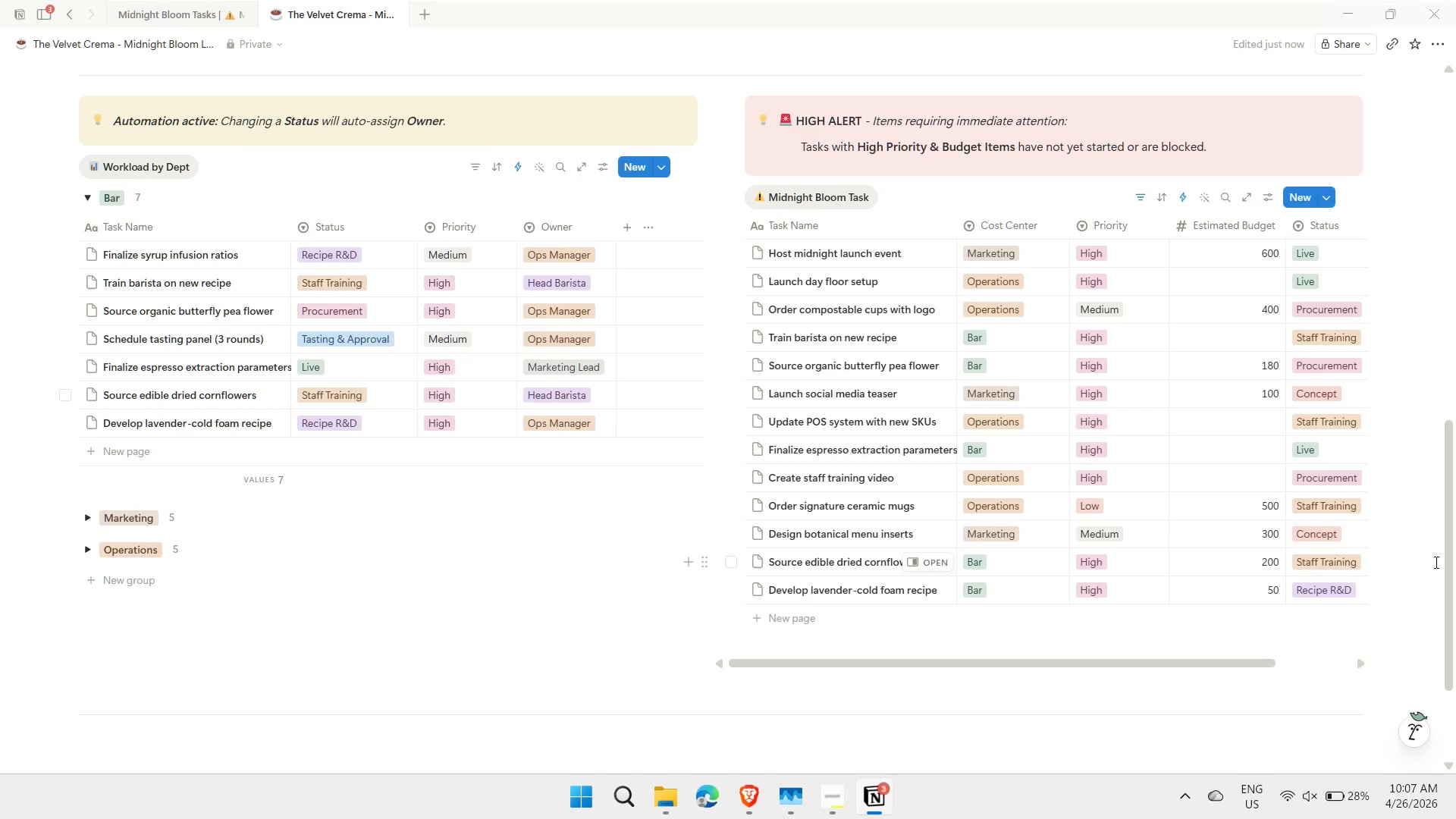 
key(Meta+Shift+S)
 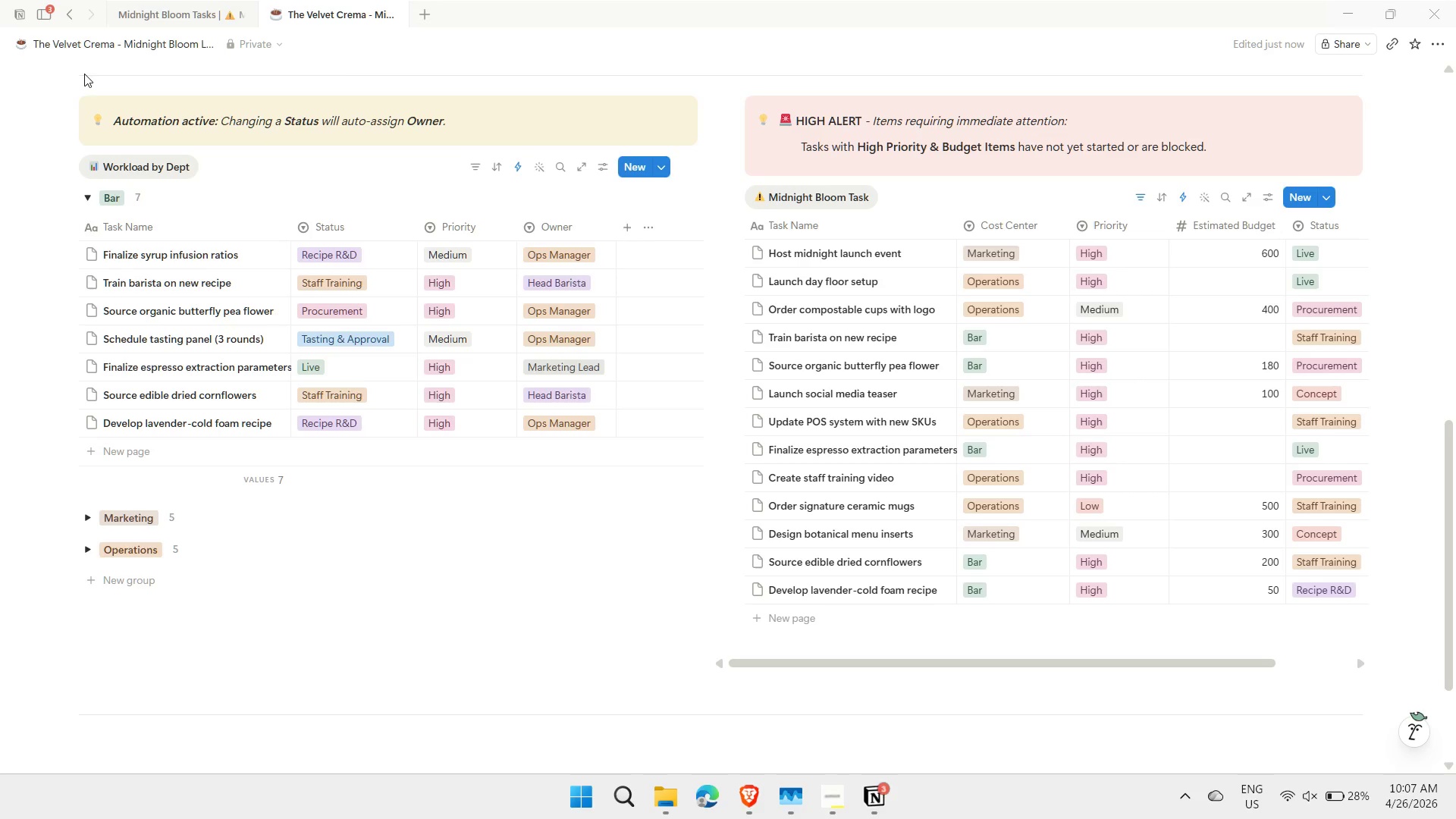 
wait(6.34)
 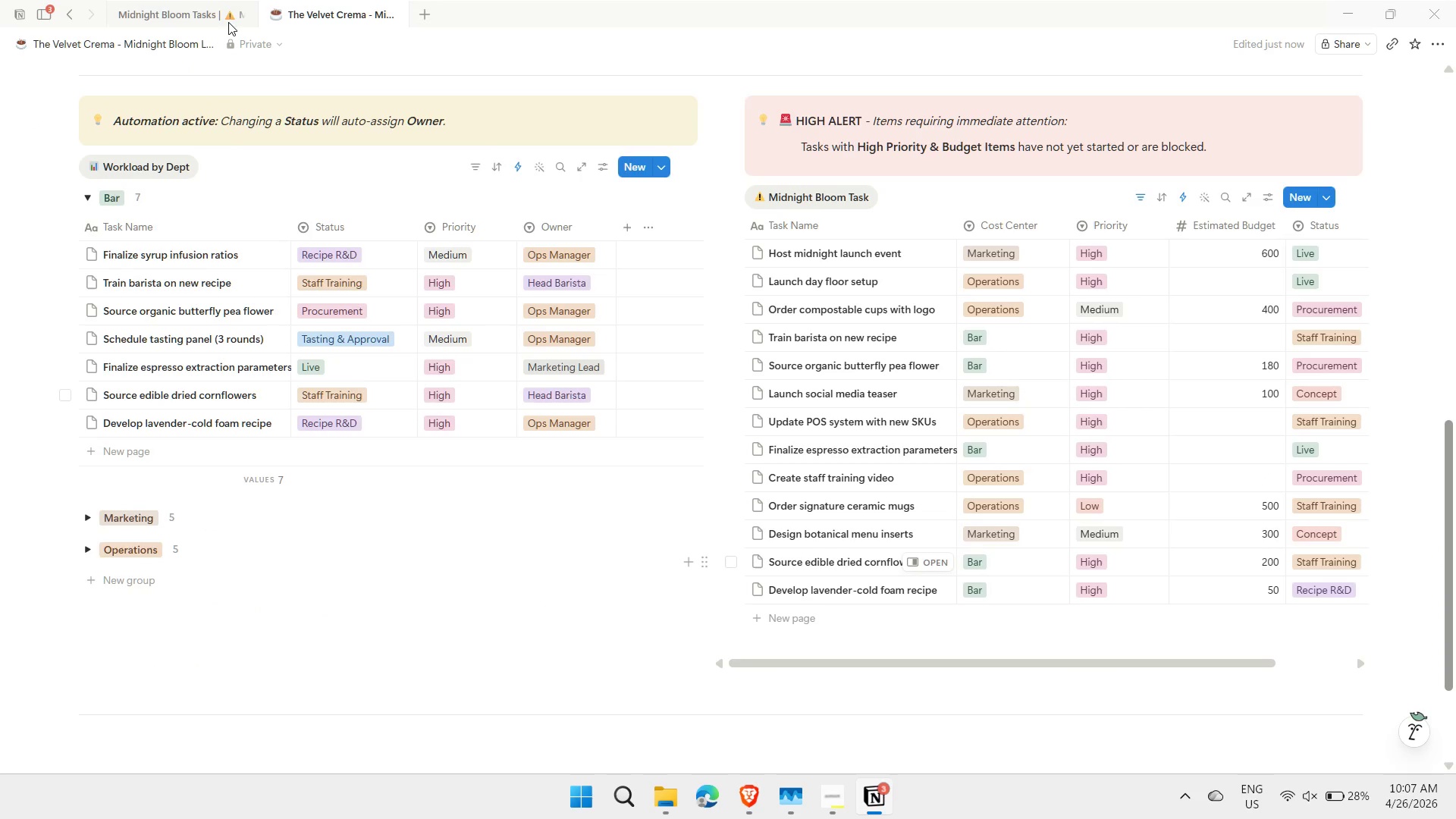 
left_click_drag(start_coordinate=[38, 77], to_coordinate=[1407, 693])
 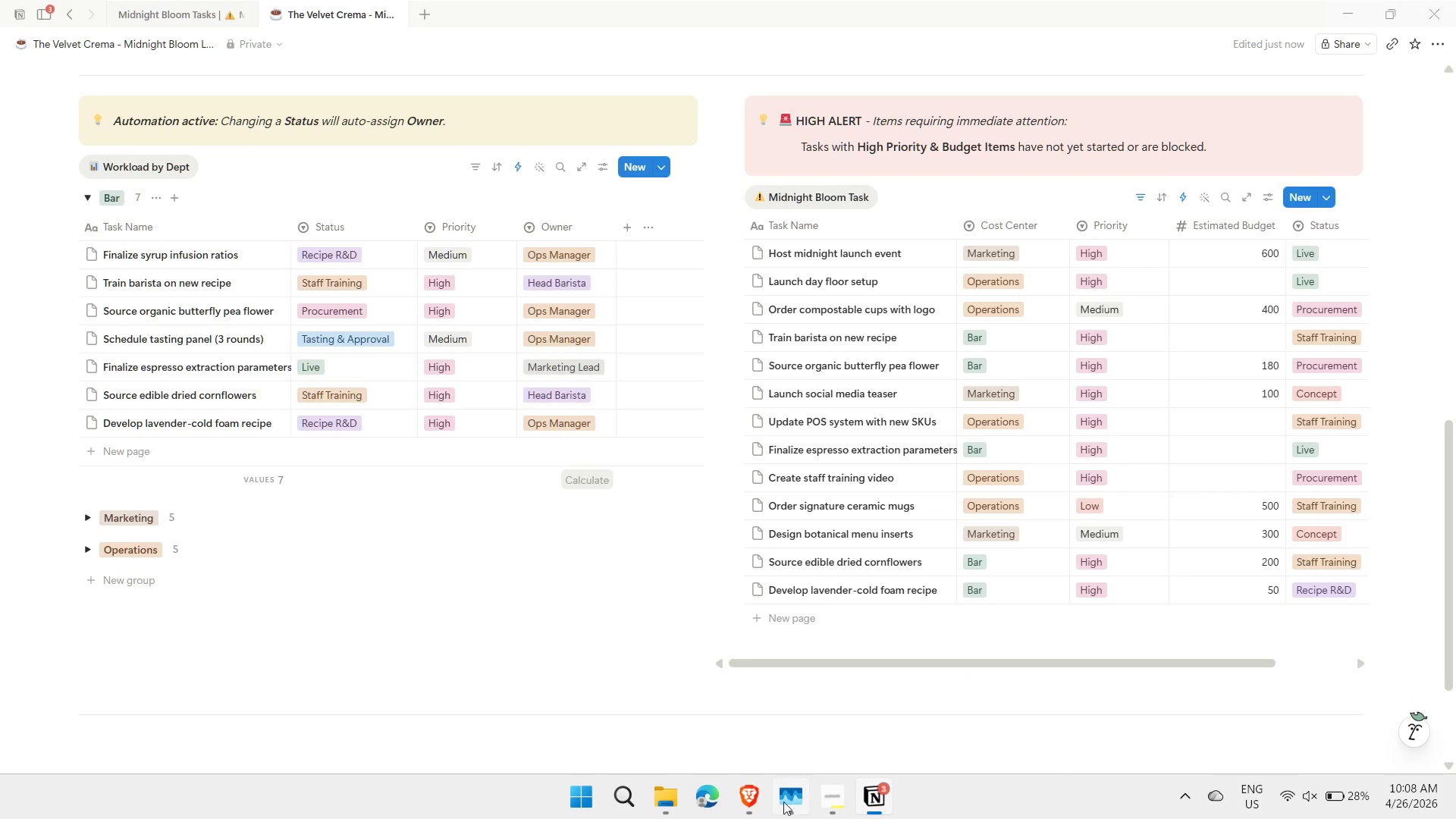 
left_click([742, 804])
 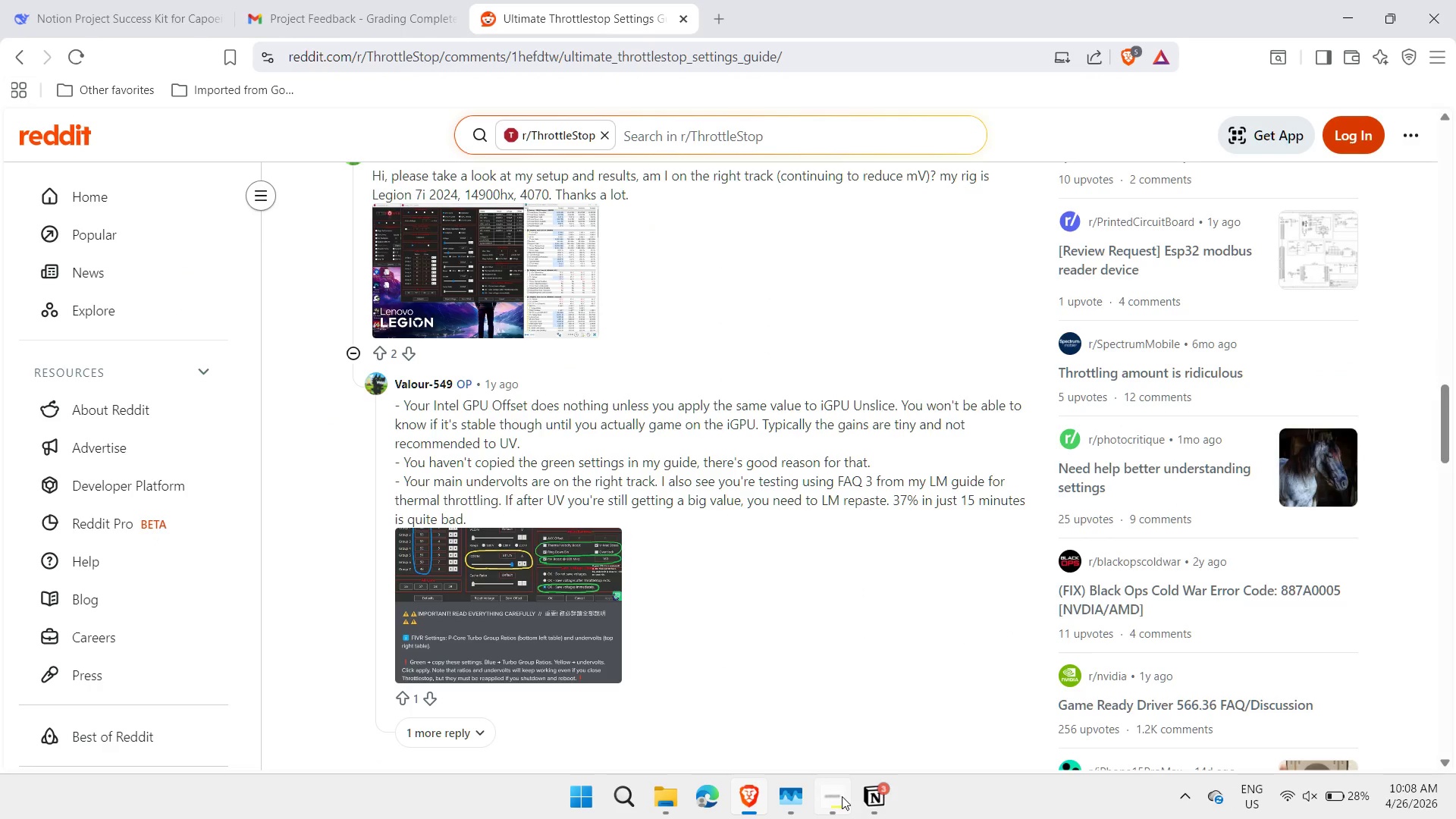 
left_click([676, 805])
 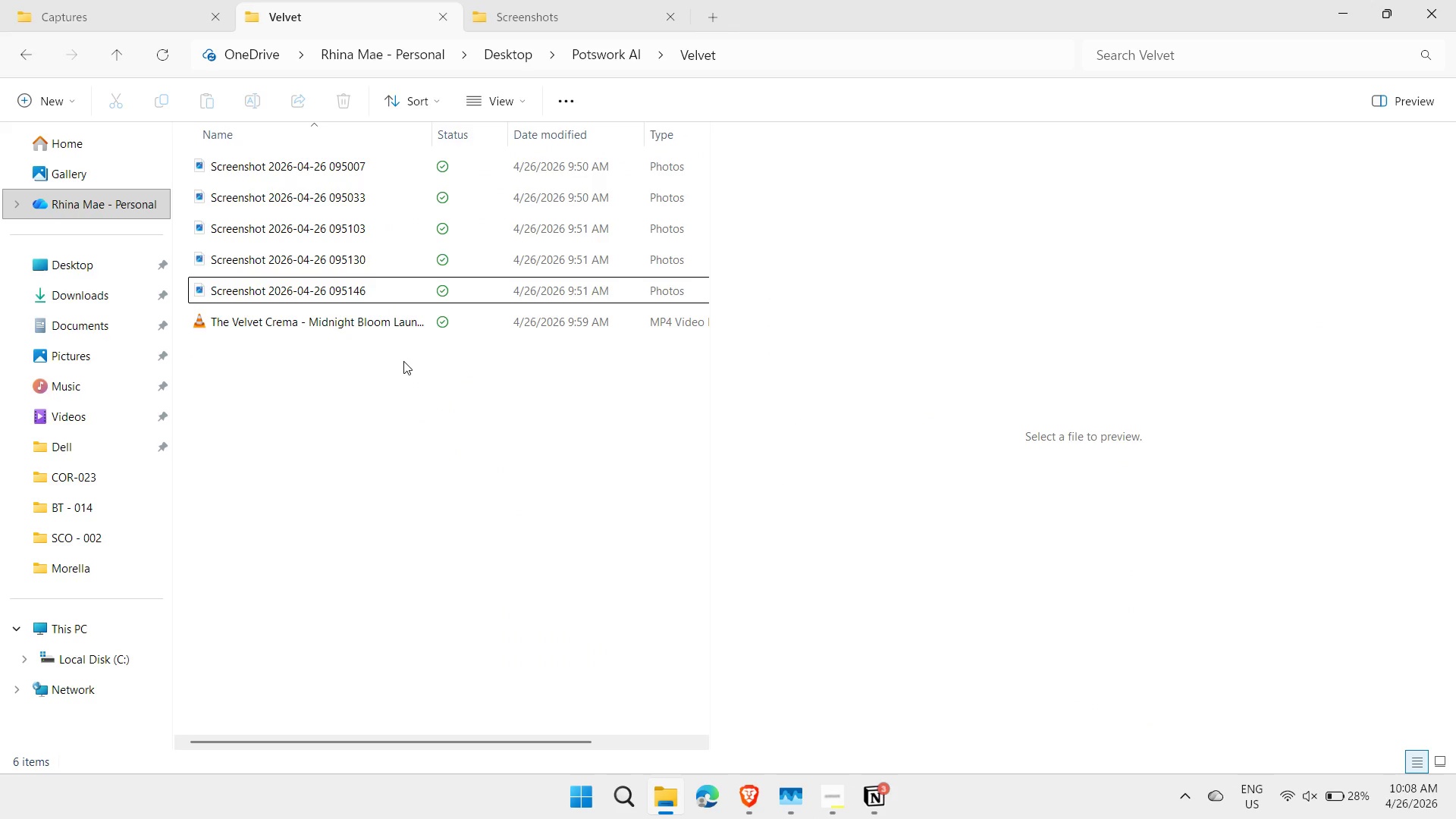 
left_click([374, 434])
 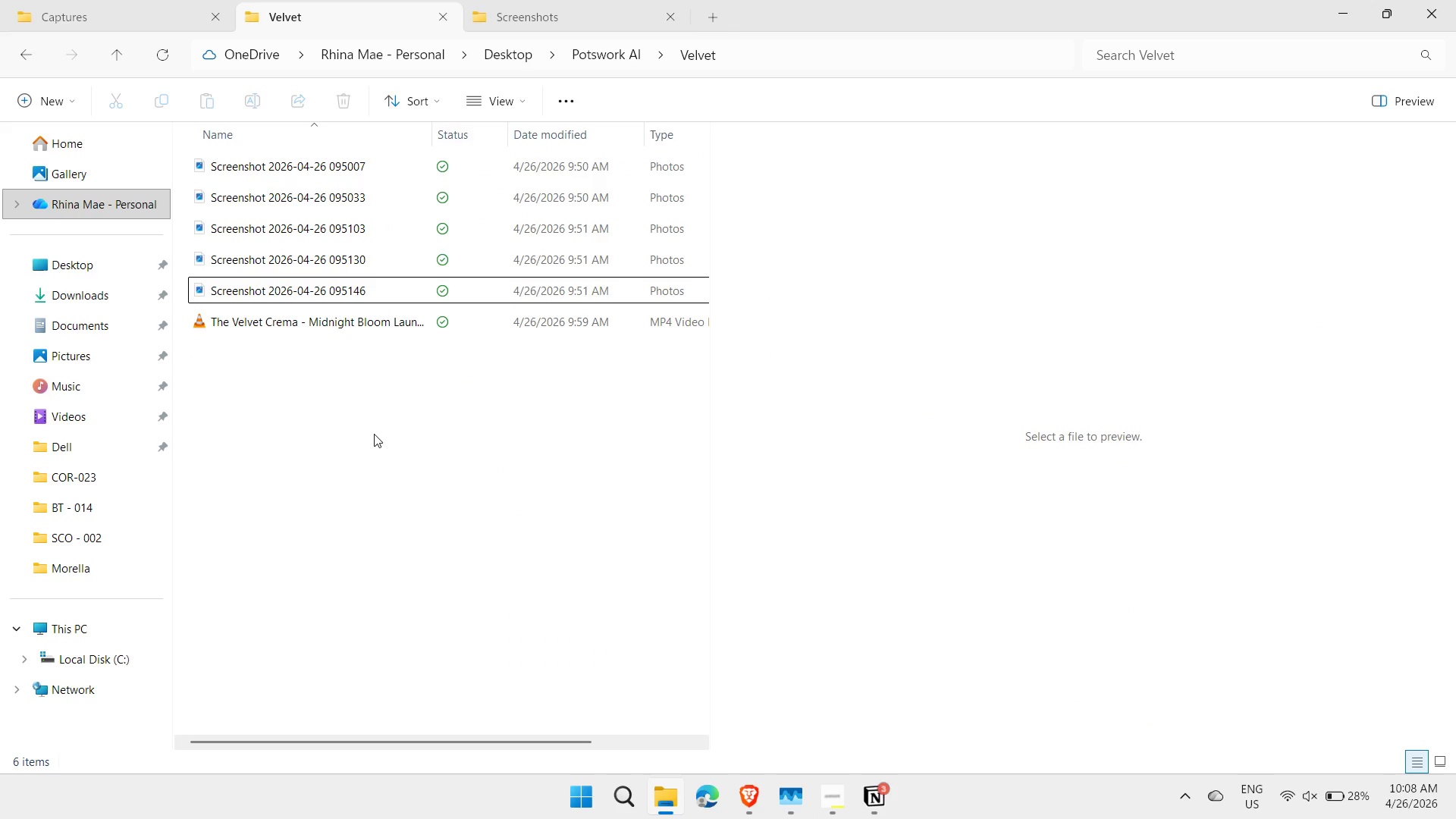 
key(Control+ControlLeft)
 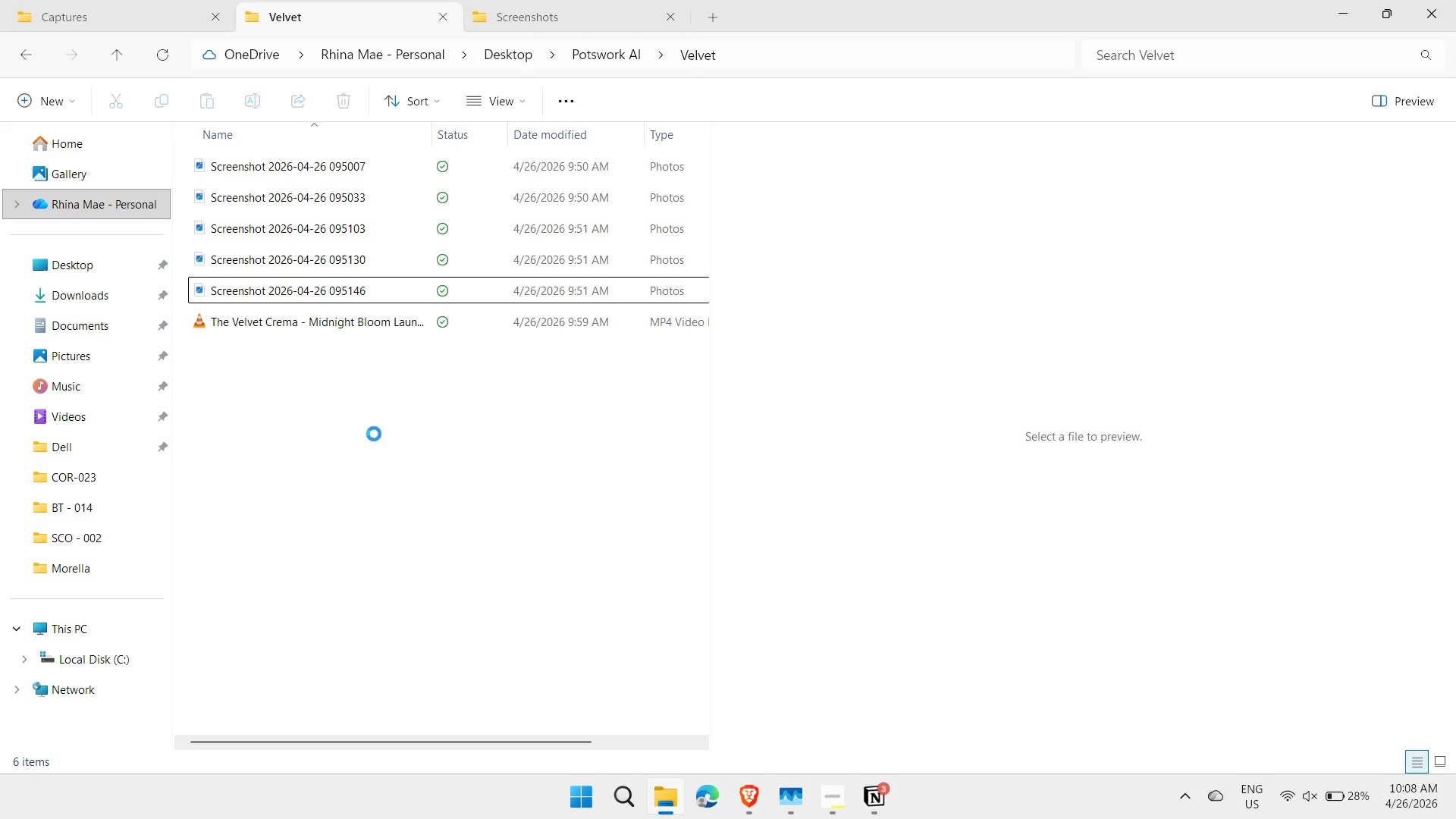 
key(Control+V)
 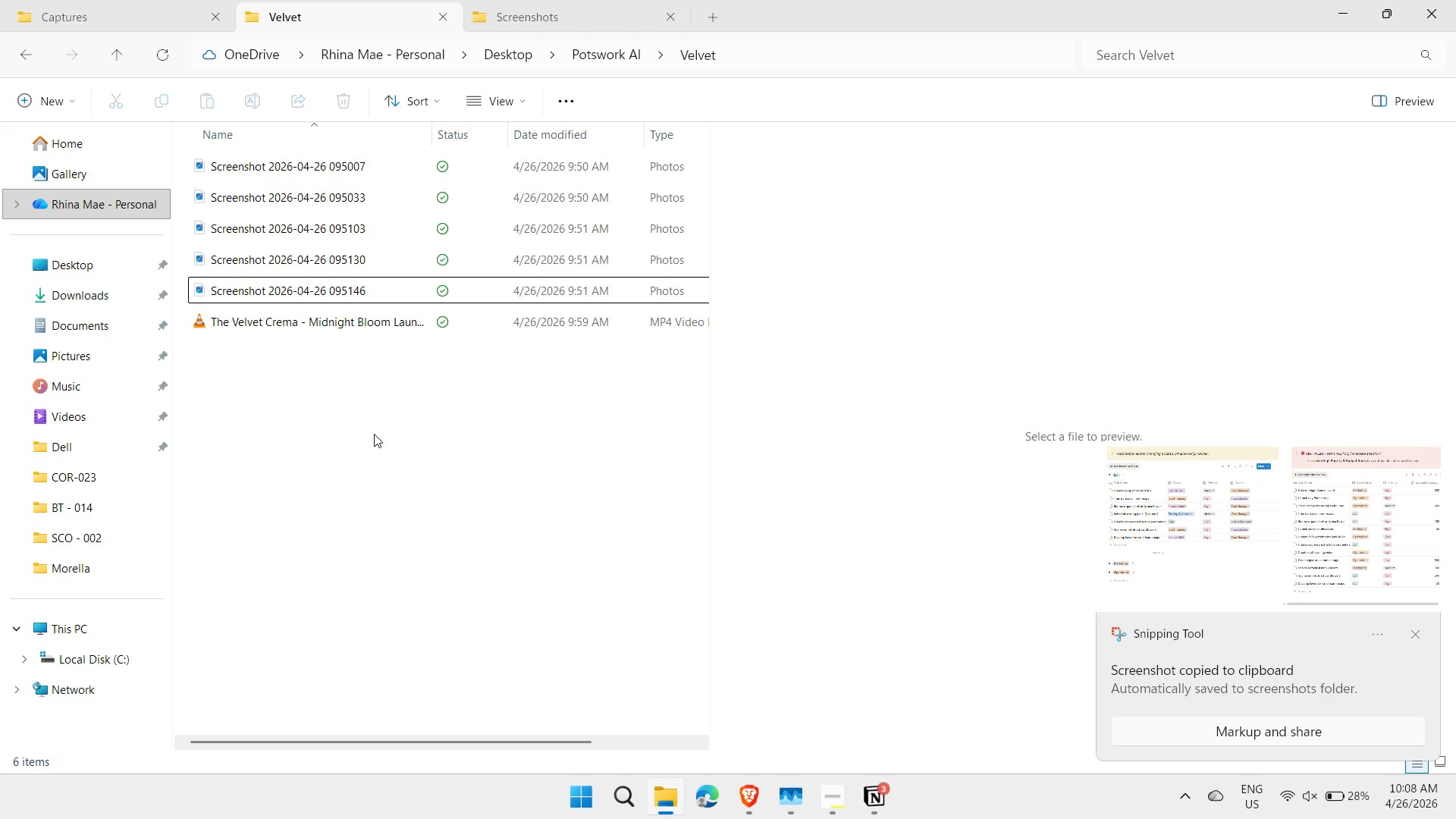 
left_click([569, 13])
 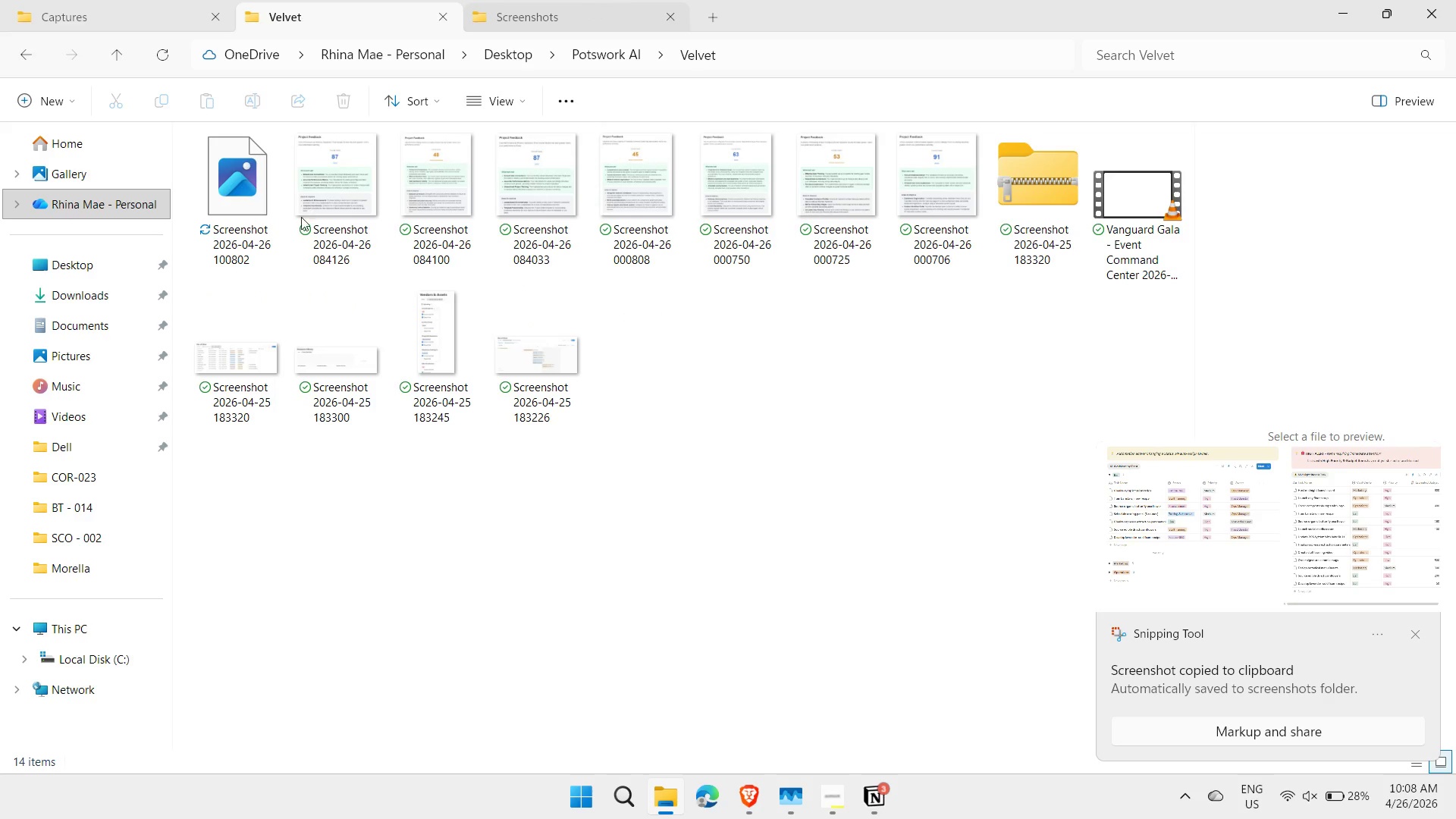 
left_click([239, 185])
 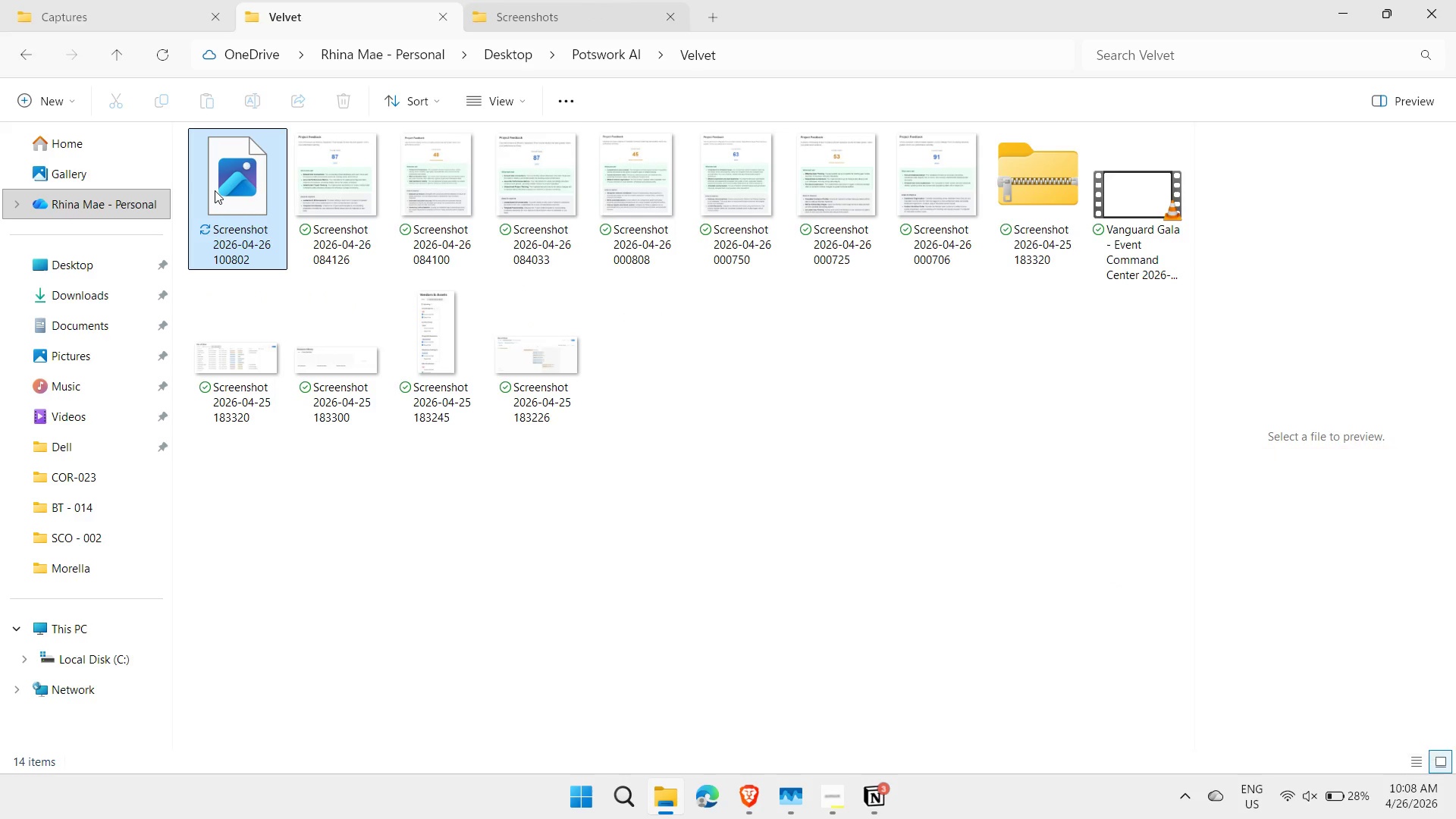 
key(Control+ControlLeft)
 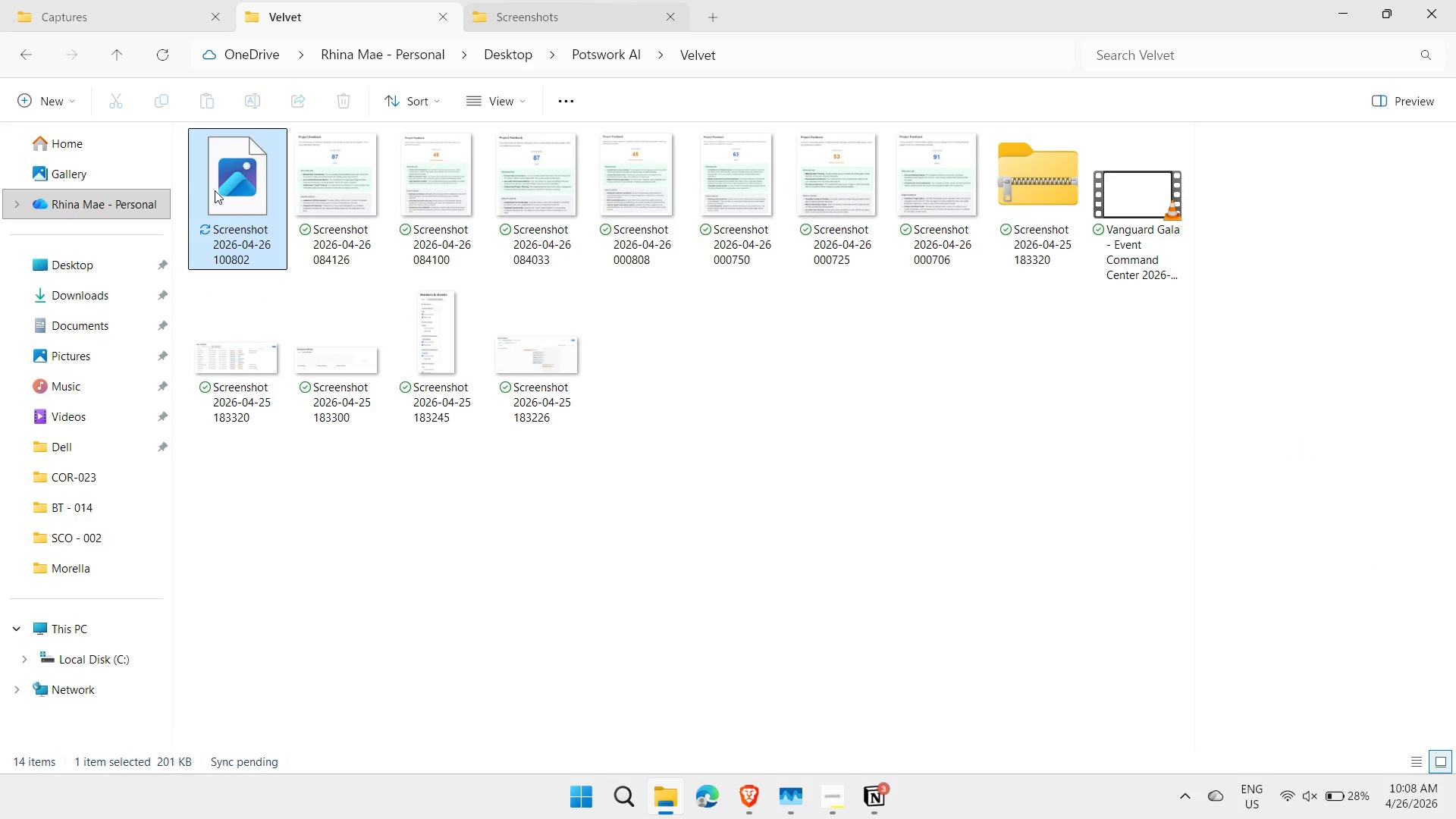 
key(Control+X)
 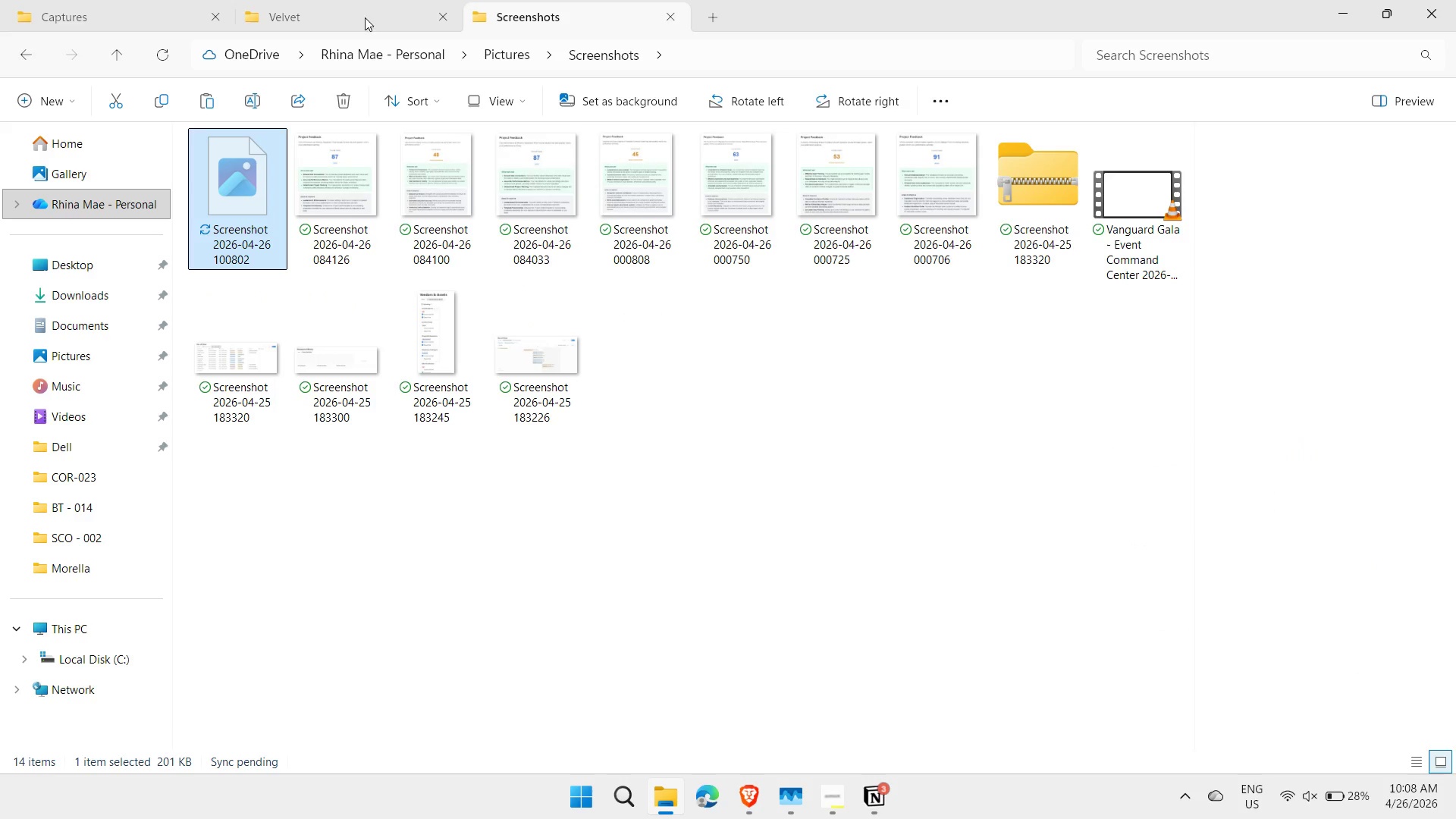 
left_click([355, 11])
 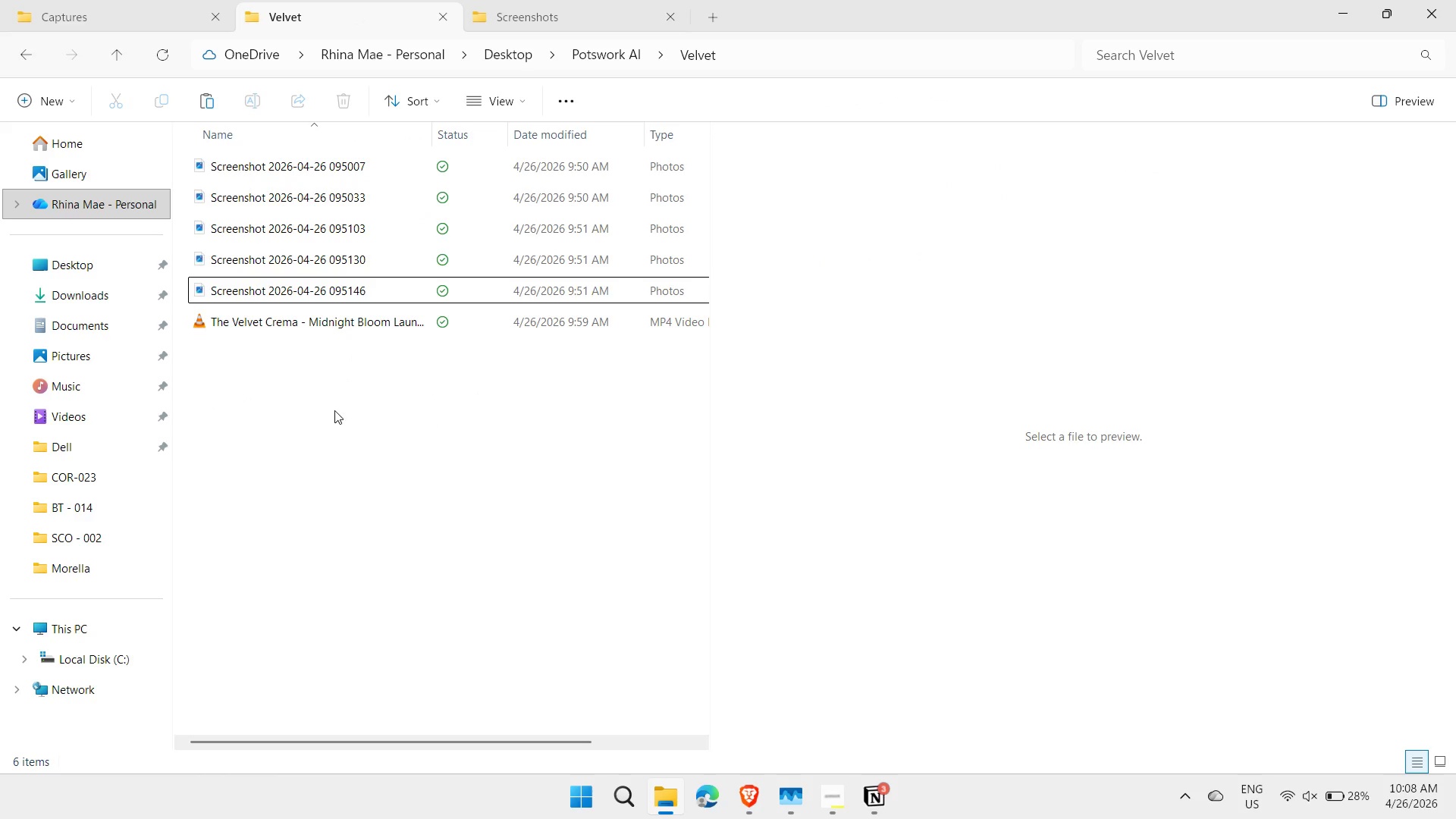 
left_click([326, 394])
 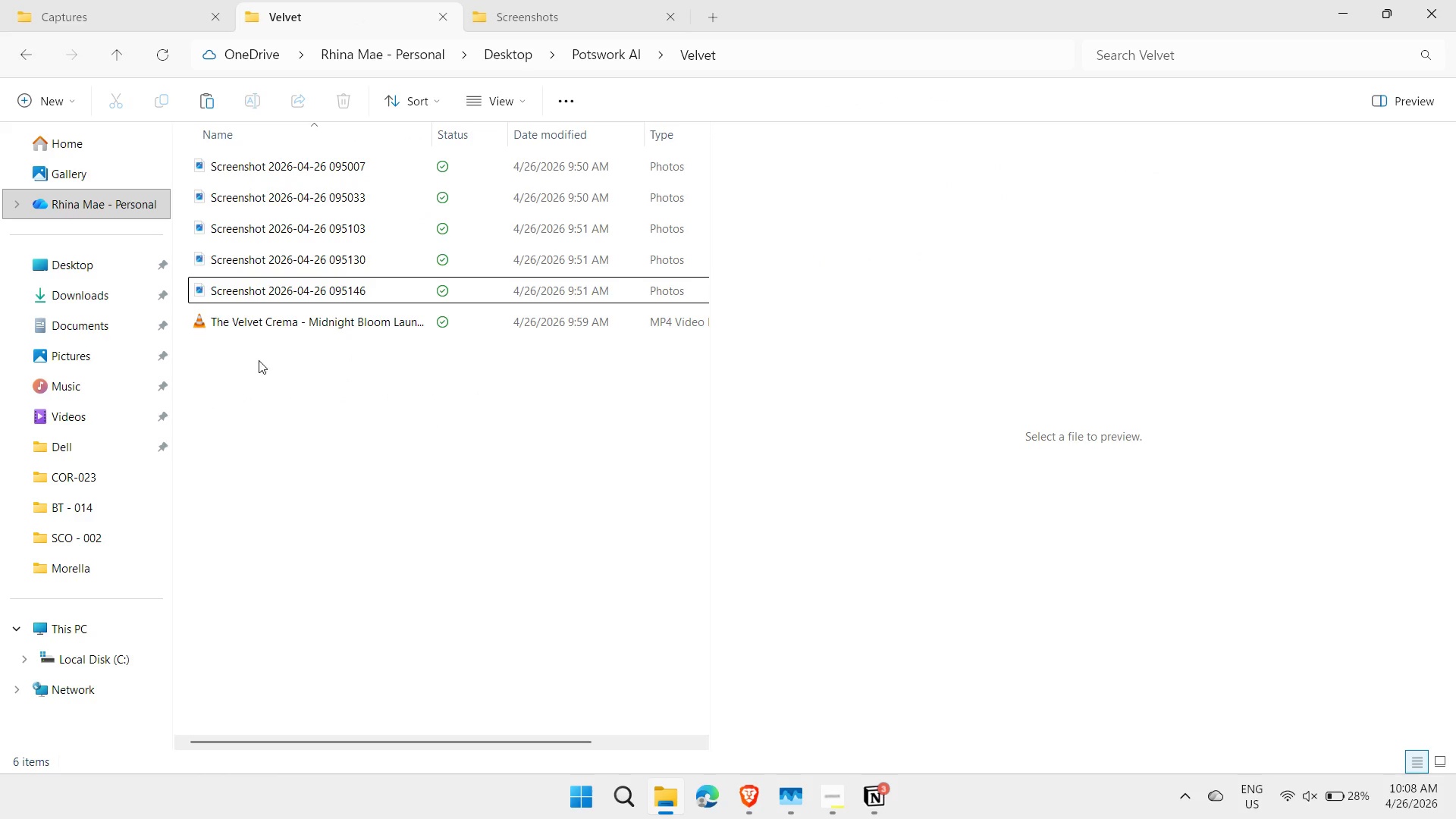 
left_click([398, 458])
 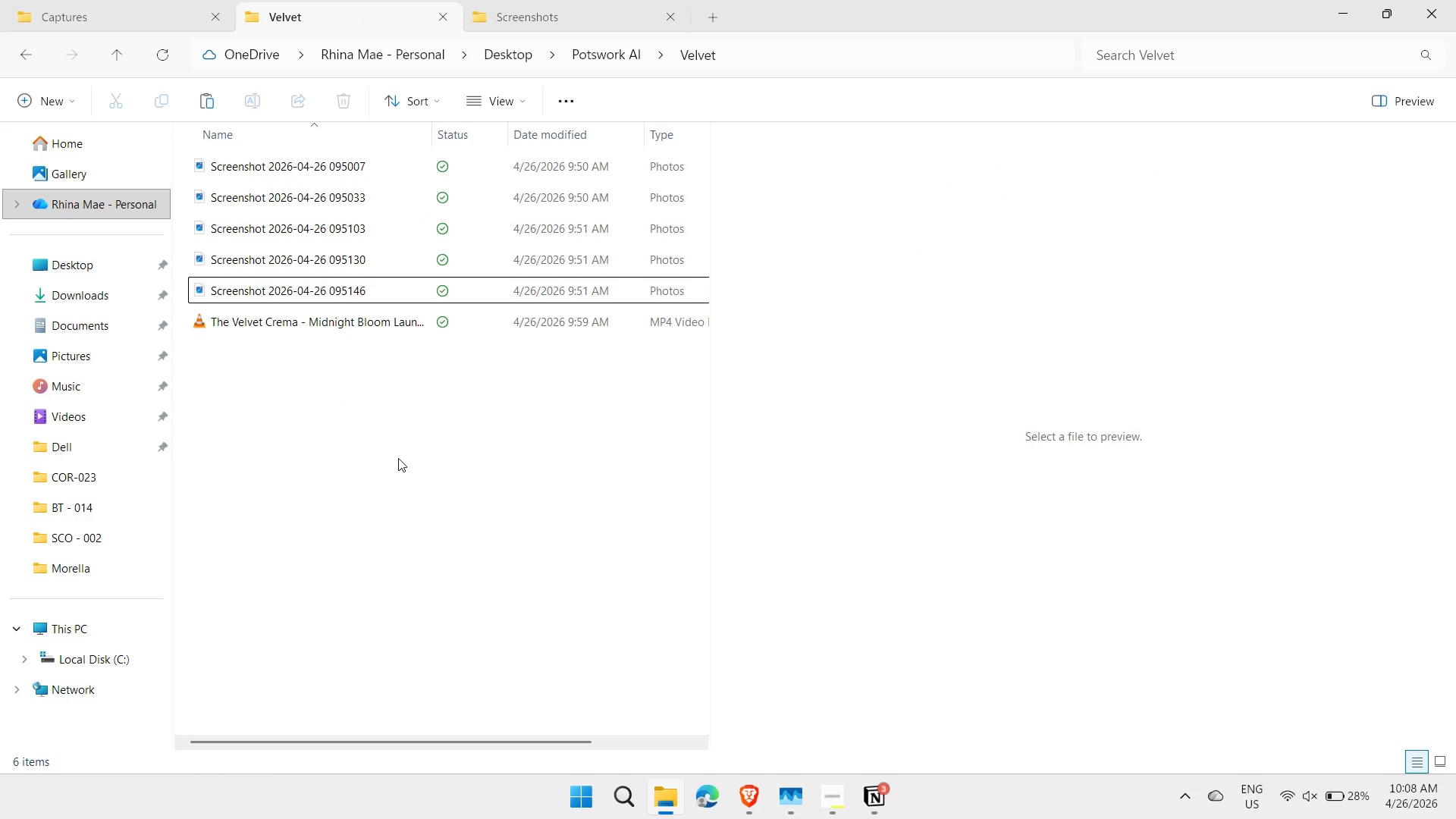 
key(Control+ControlLeft)
 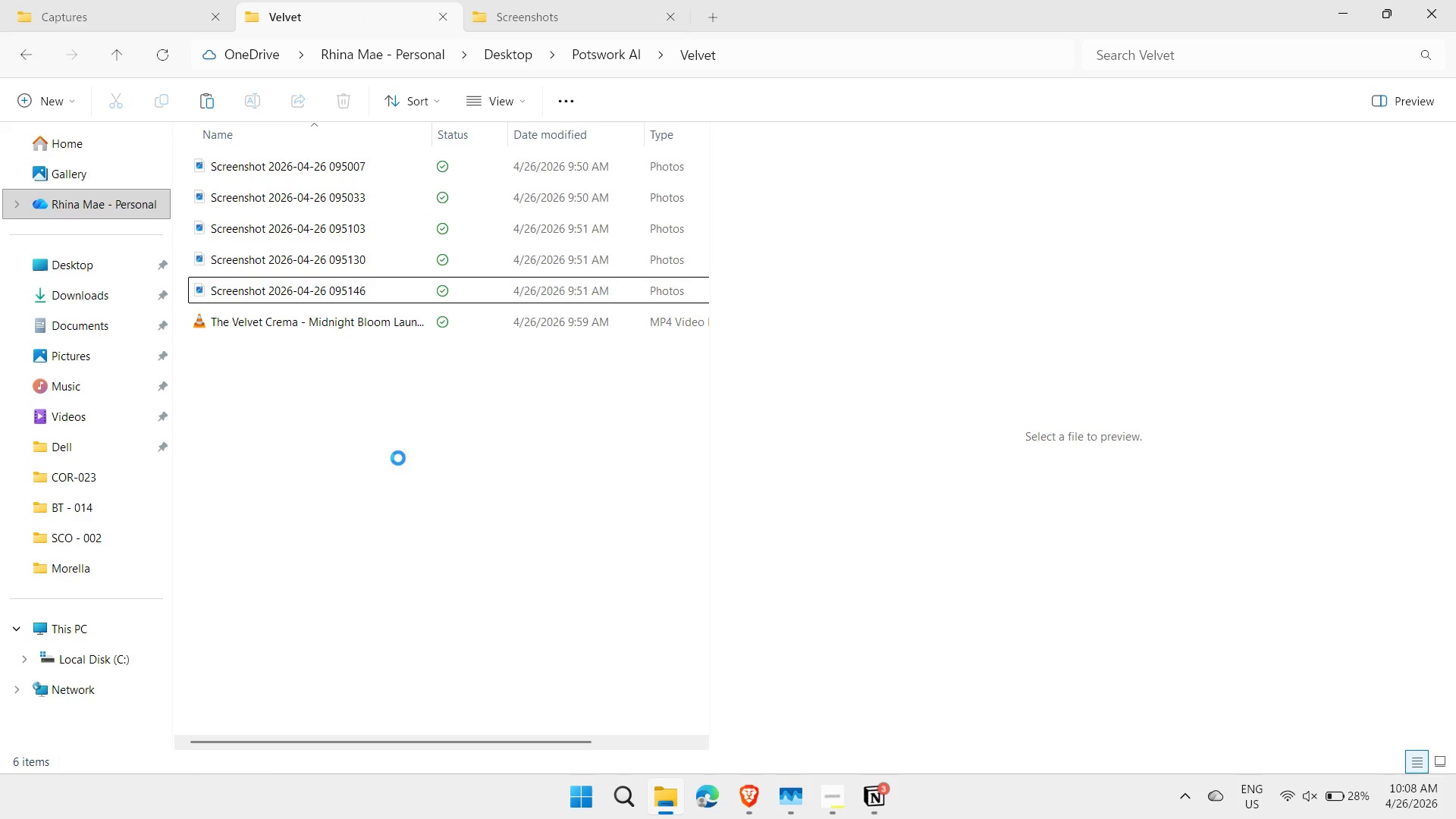 
key(Control+V)